 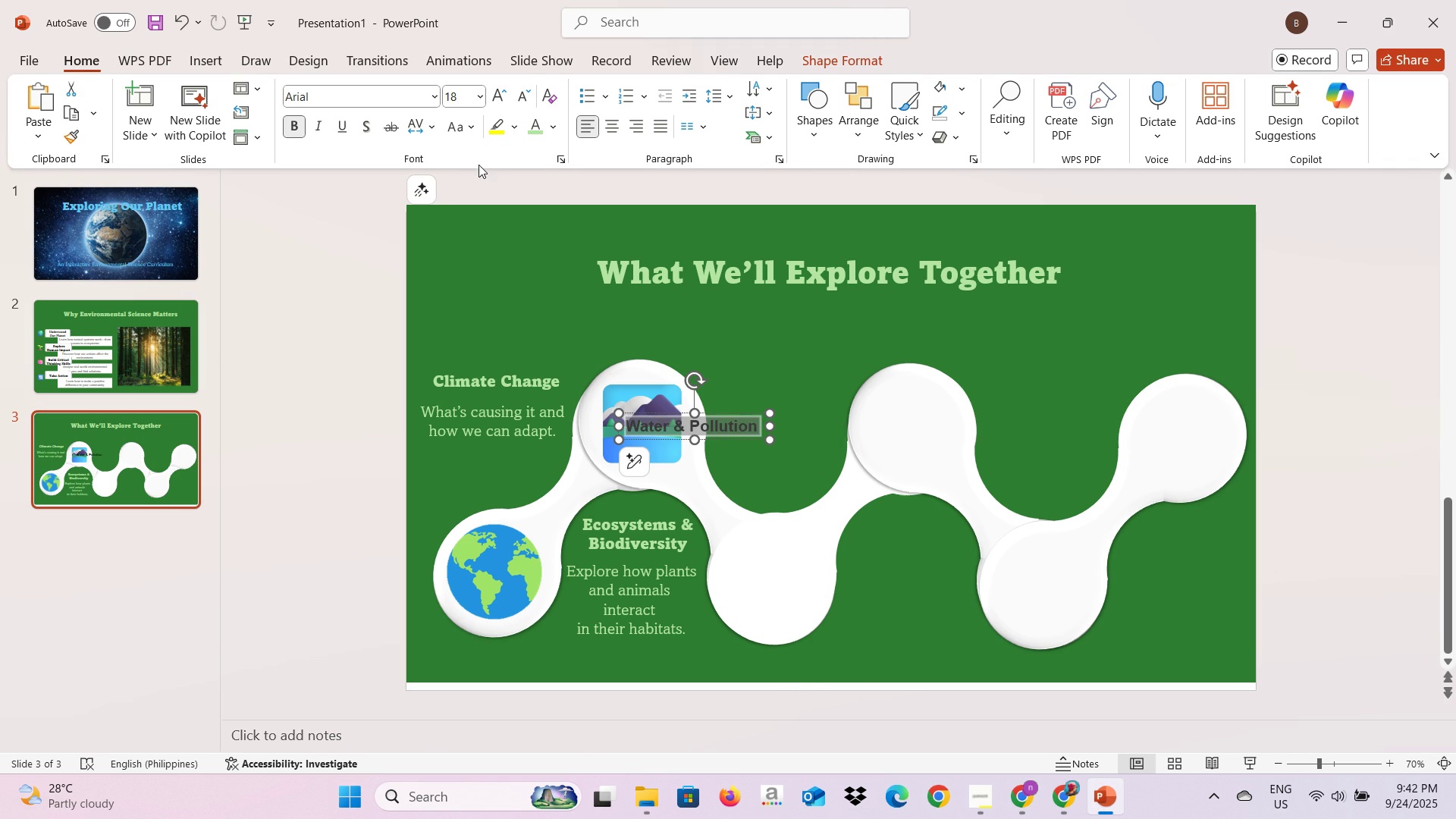 
left_click([529, 130])
 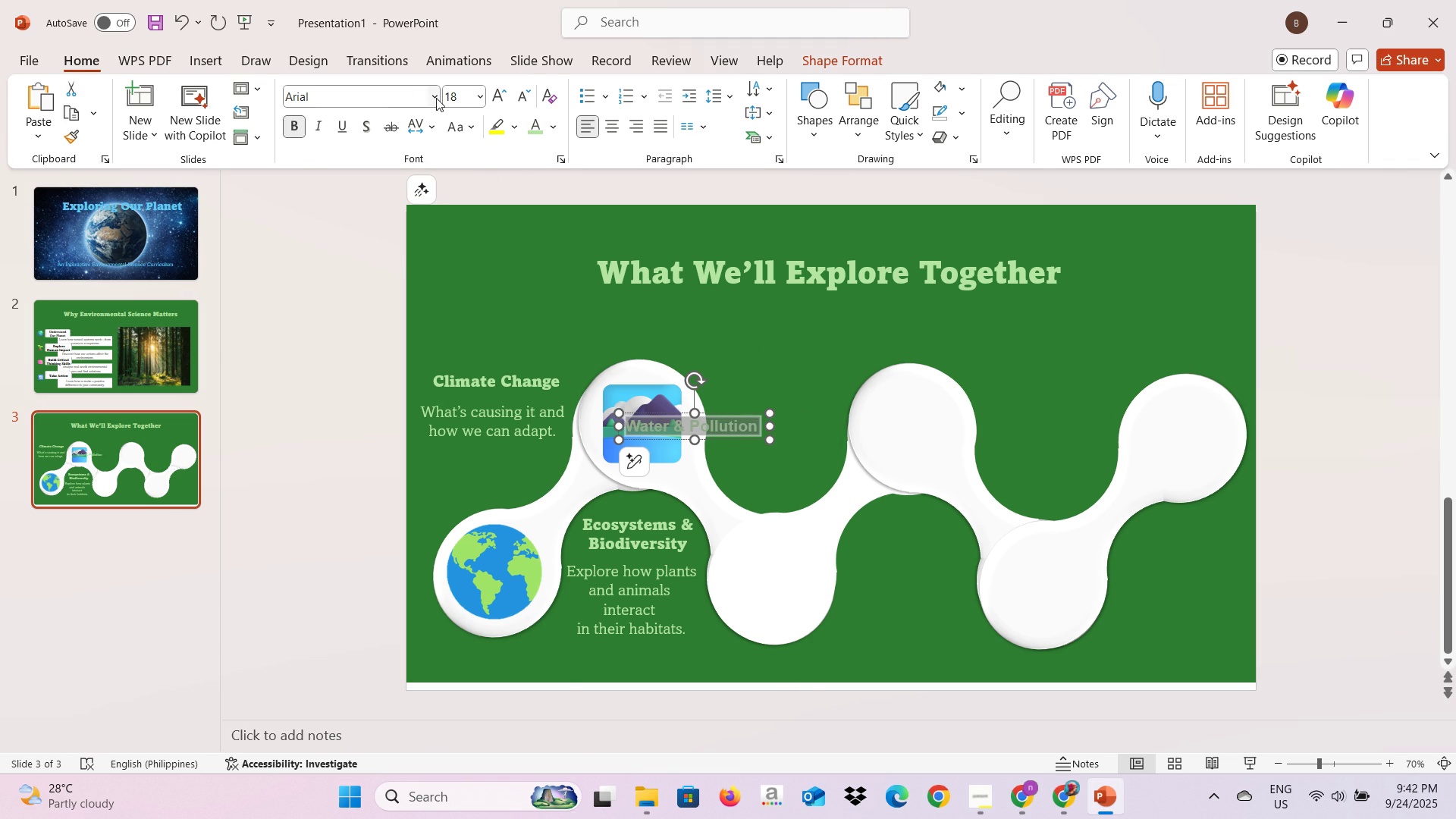 
left_click([436, 98])
 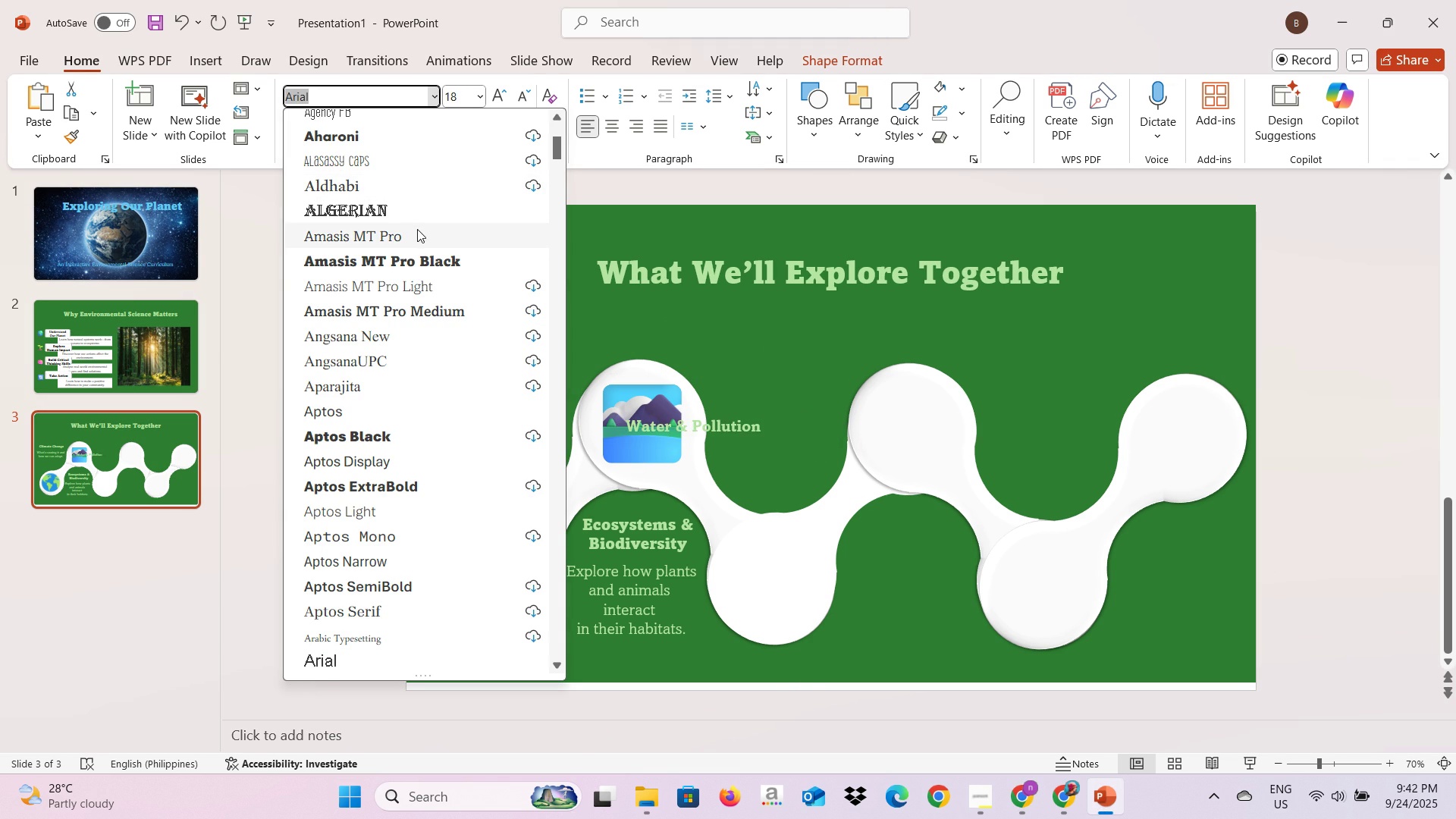 
left_click([417, 229])
 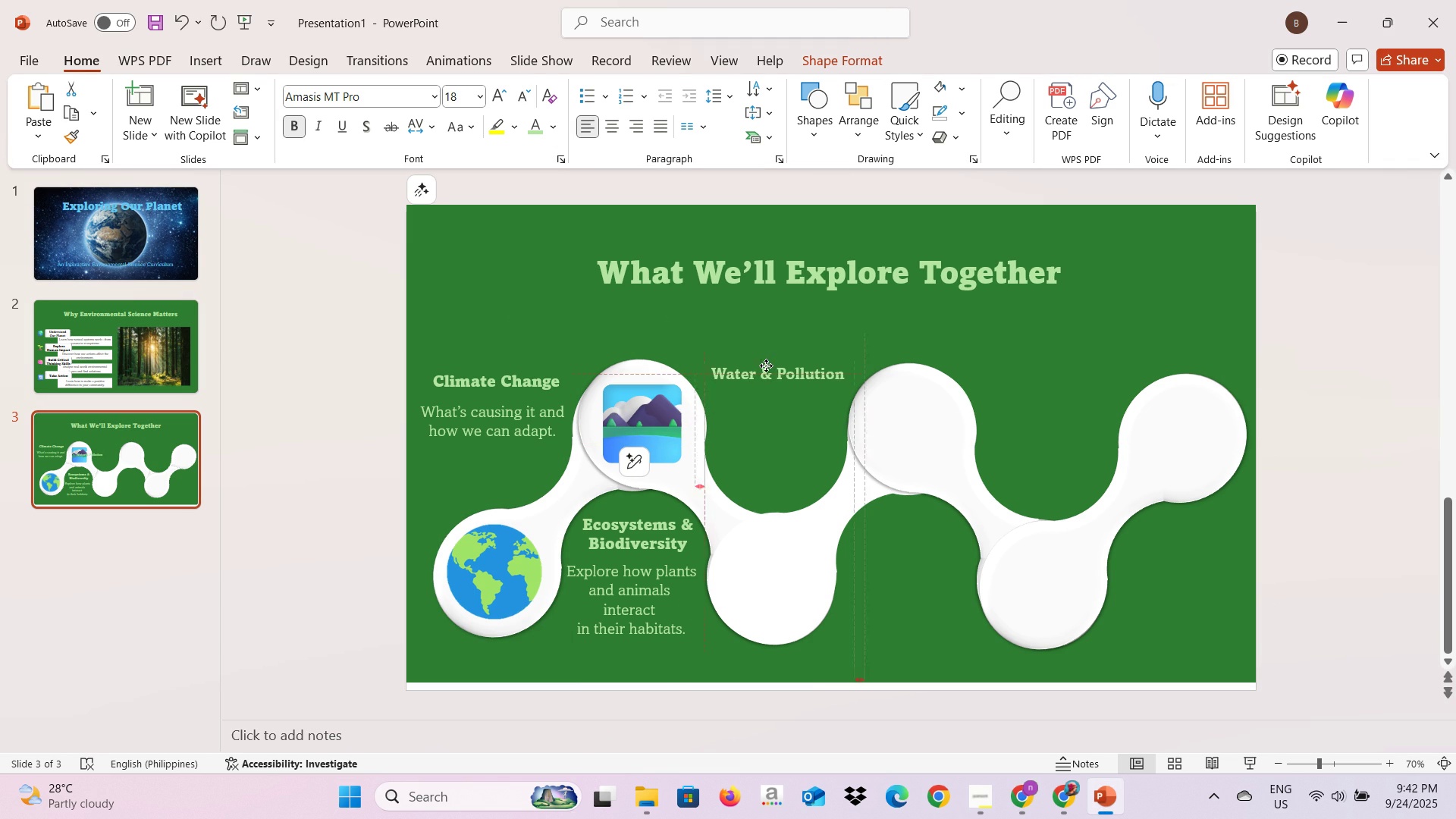 
wait(5.13)
 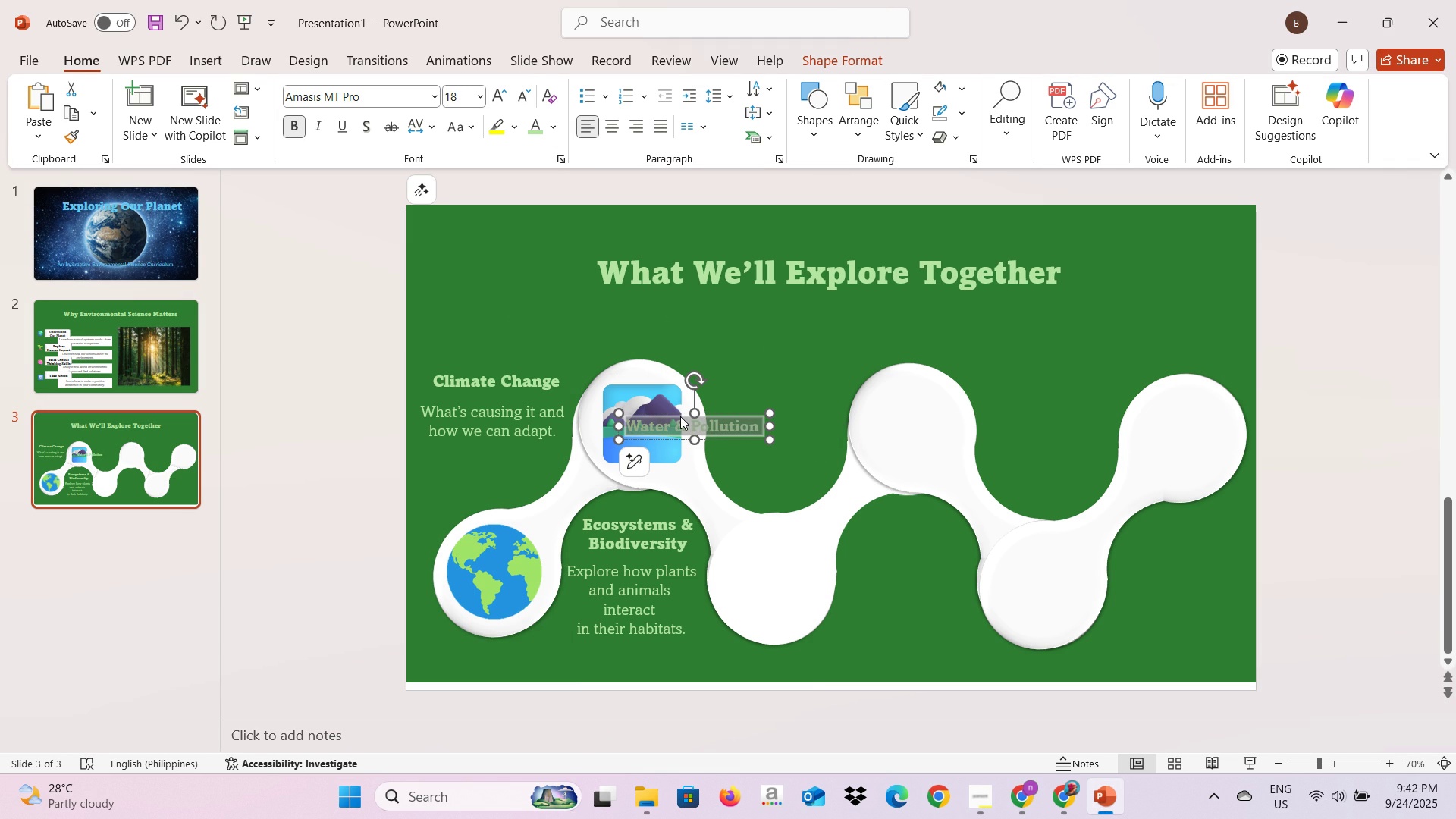 
left_click([768, 374])